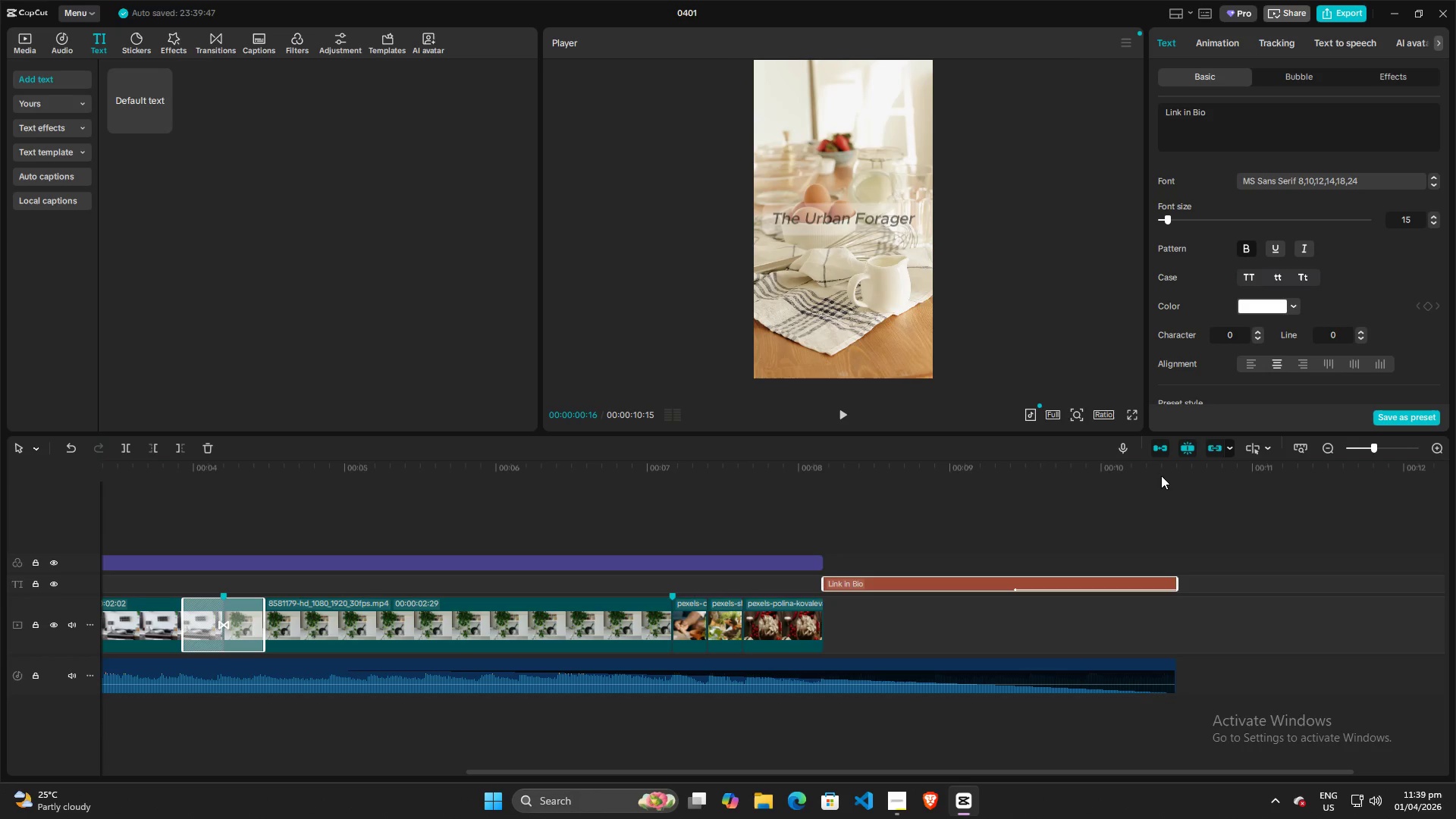 
key(Space)
 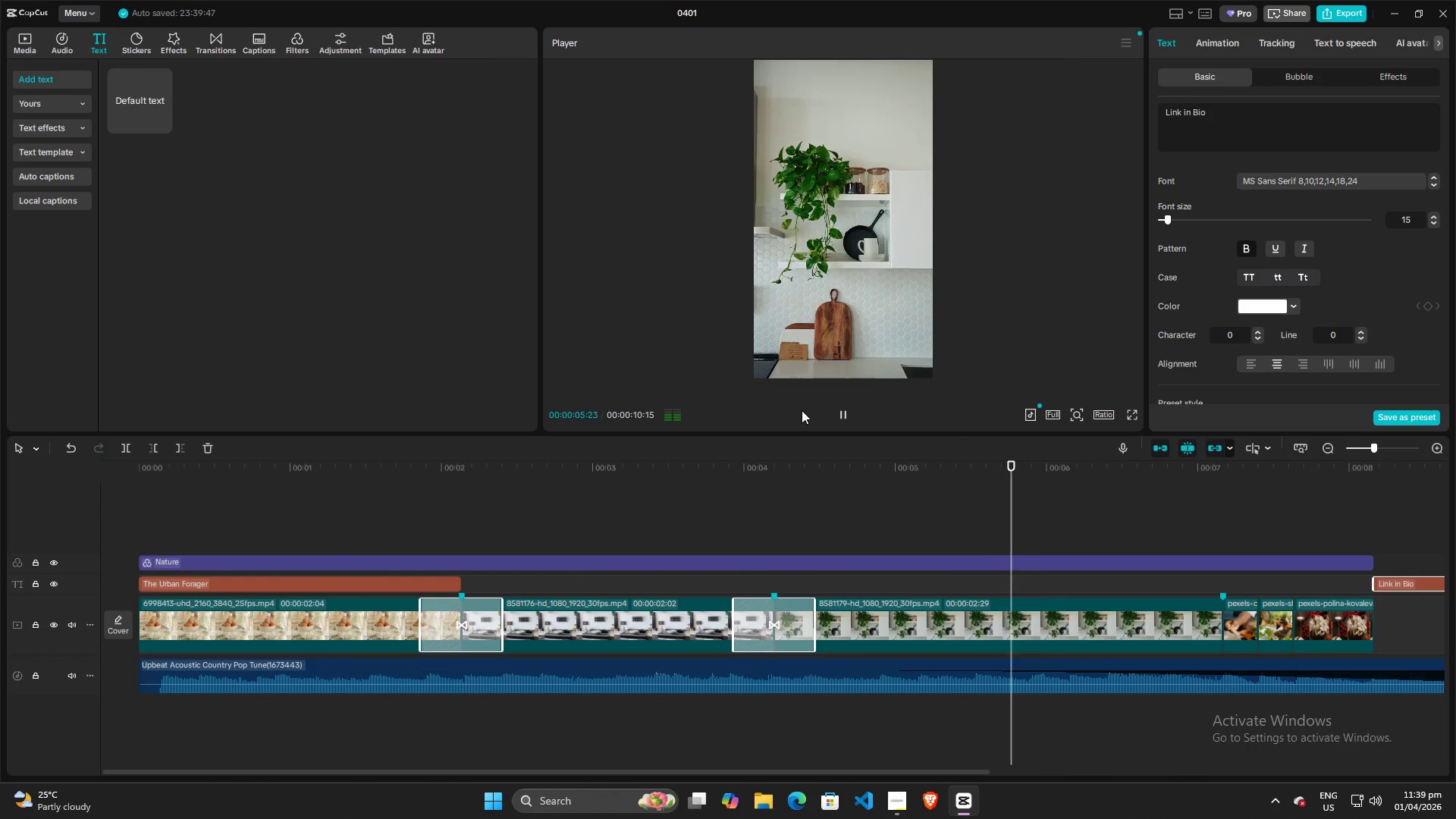 
wait(10.27)
 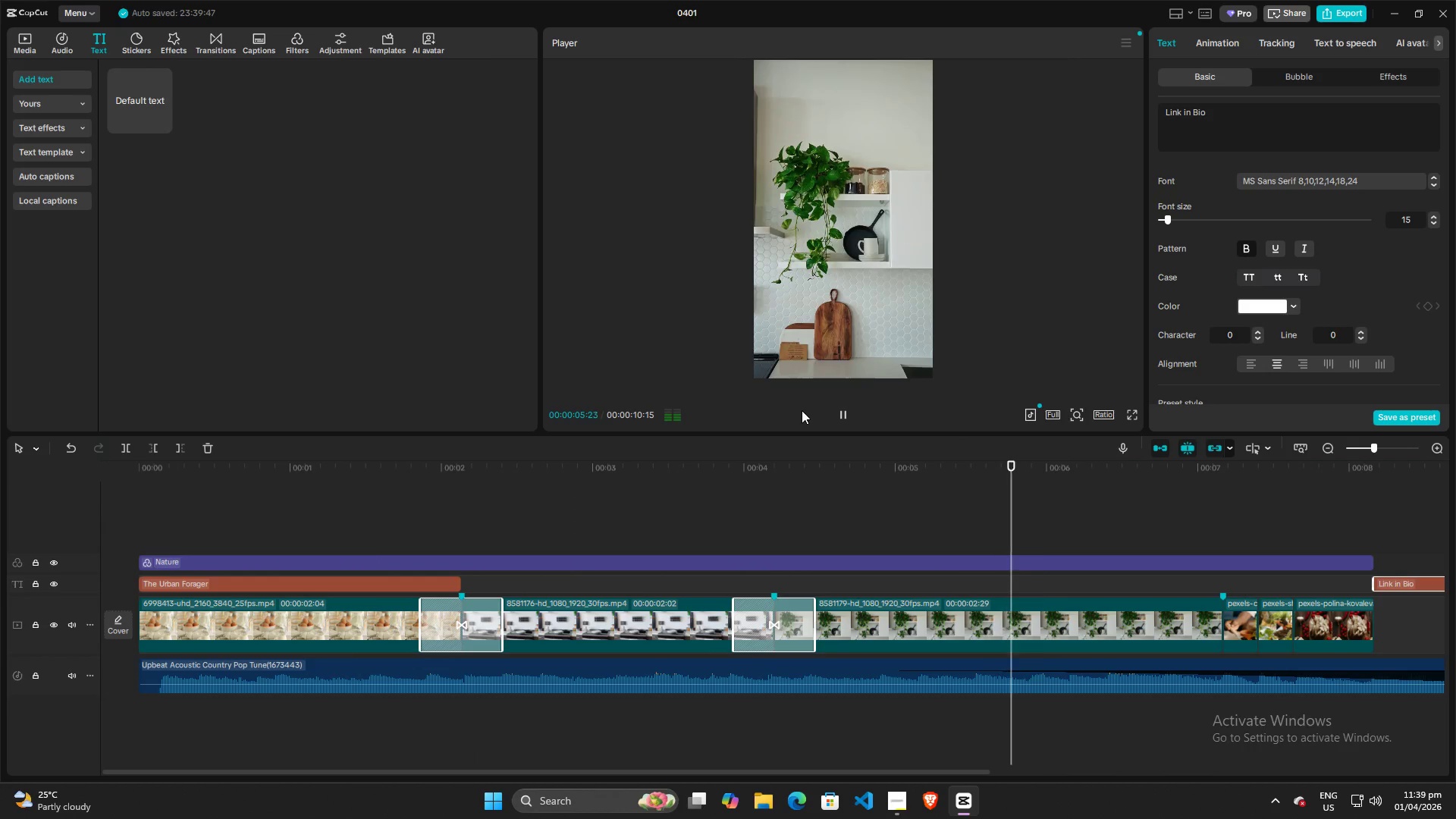 
left_click([831, 510])
 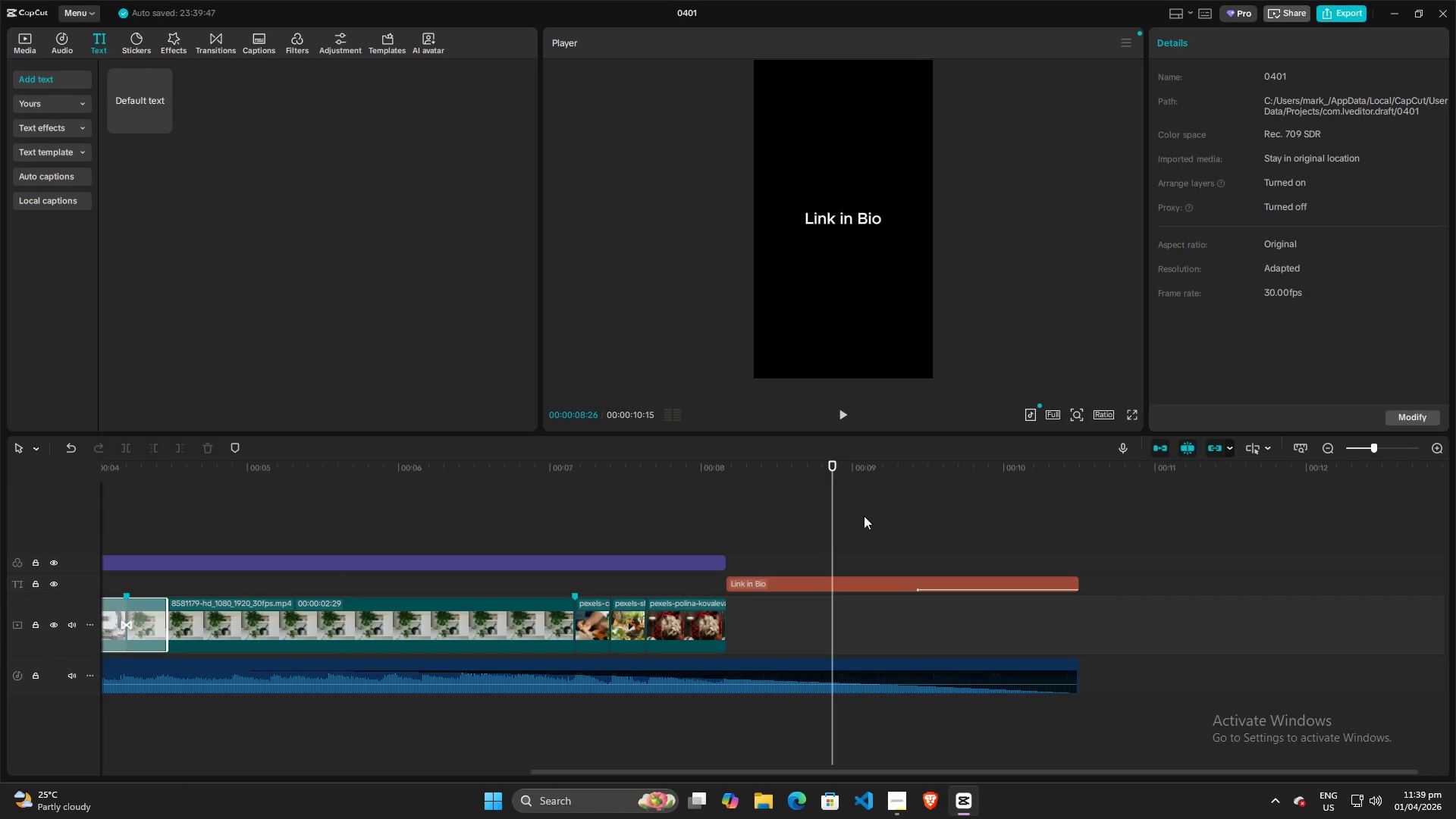 
left_click([743, 516])
 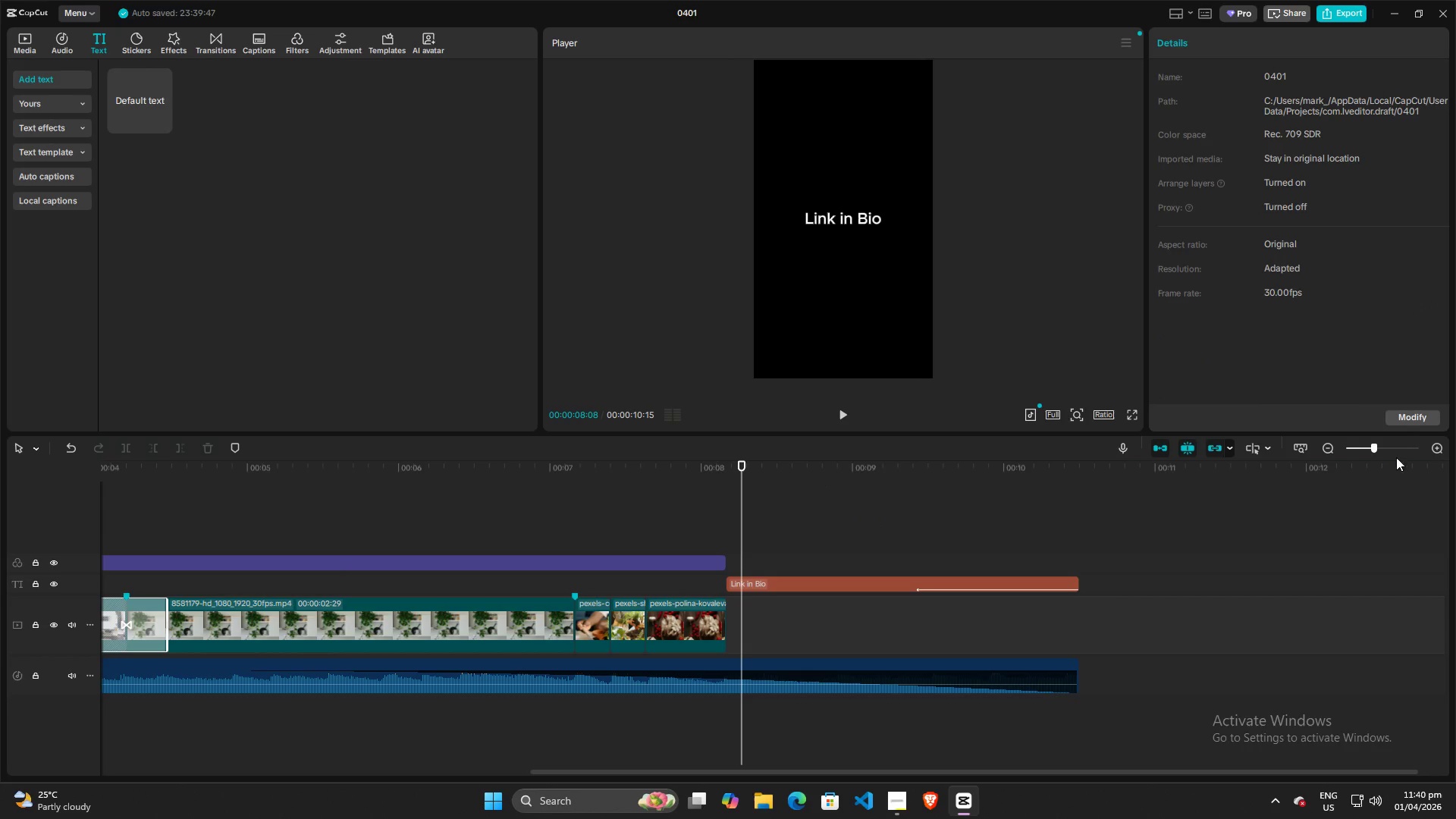 
left_click_drag(start_coordinate=[1376, 449], to_coordinate=[724, 463])
 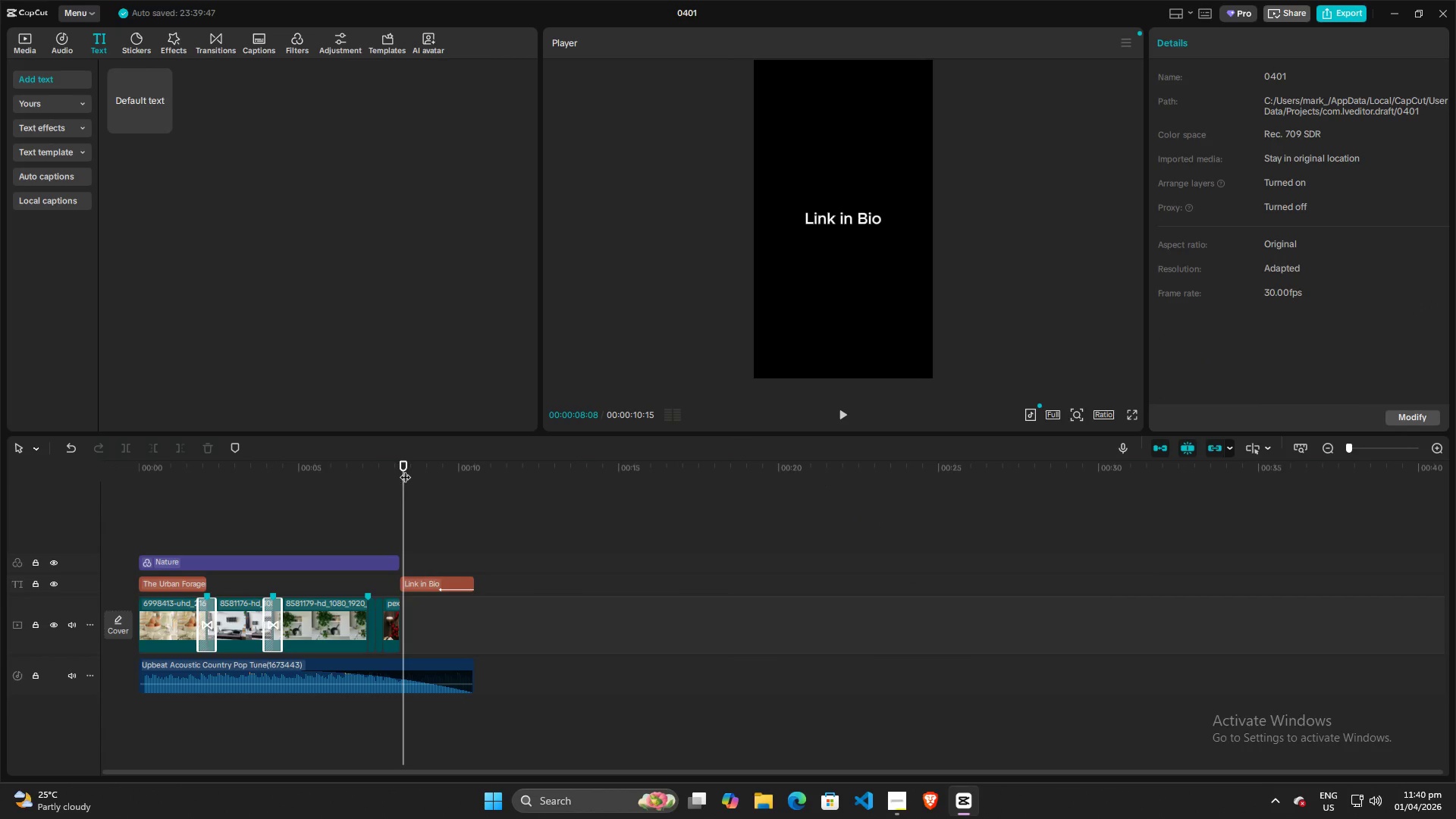 
left_click_drag(start_coordinate=[403, 464], to_coordinate=[0, 469])
 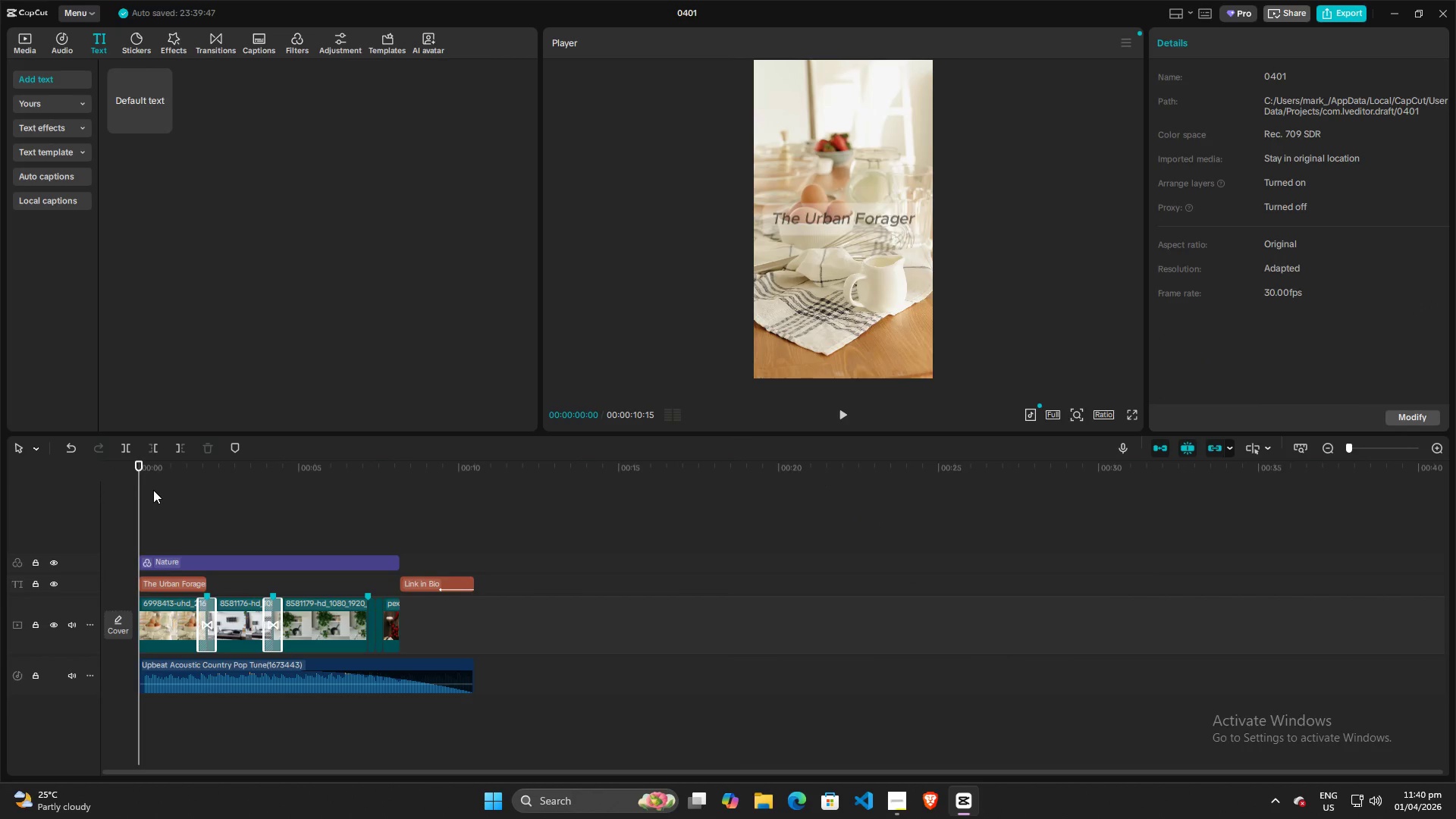 
key(Space)
 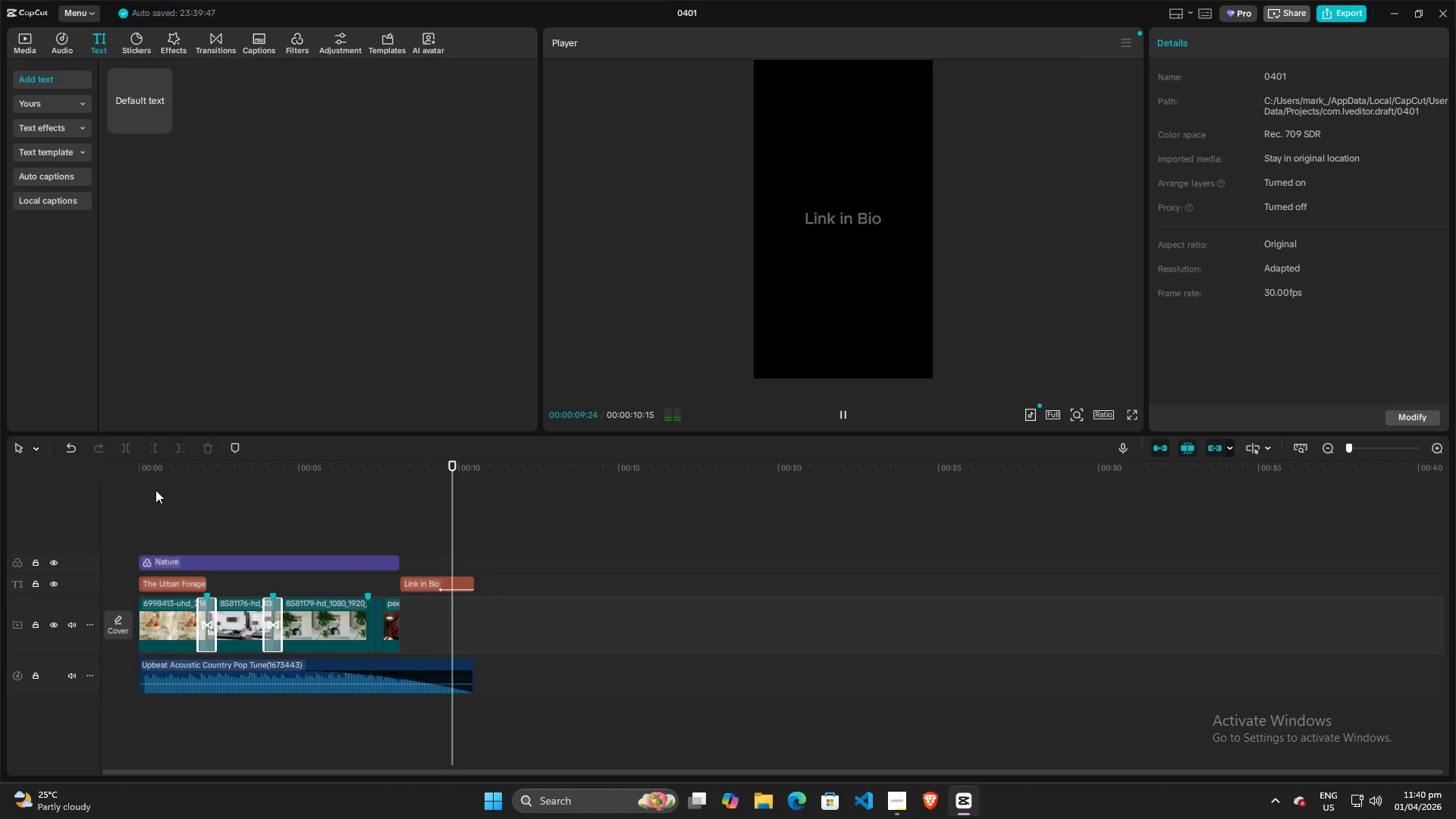 
wait(14.8)
 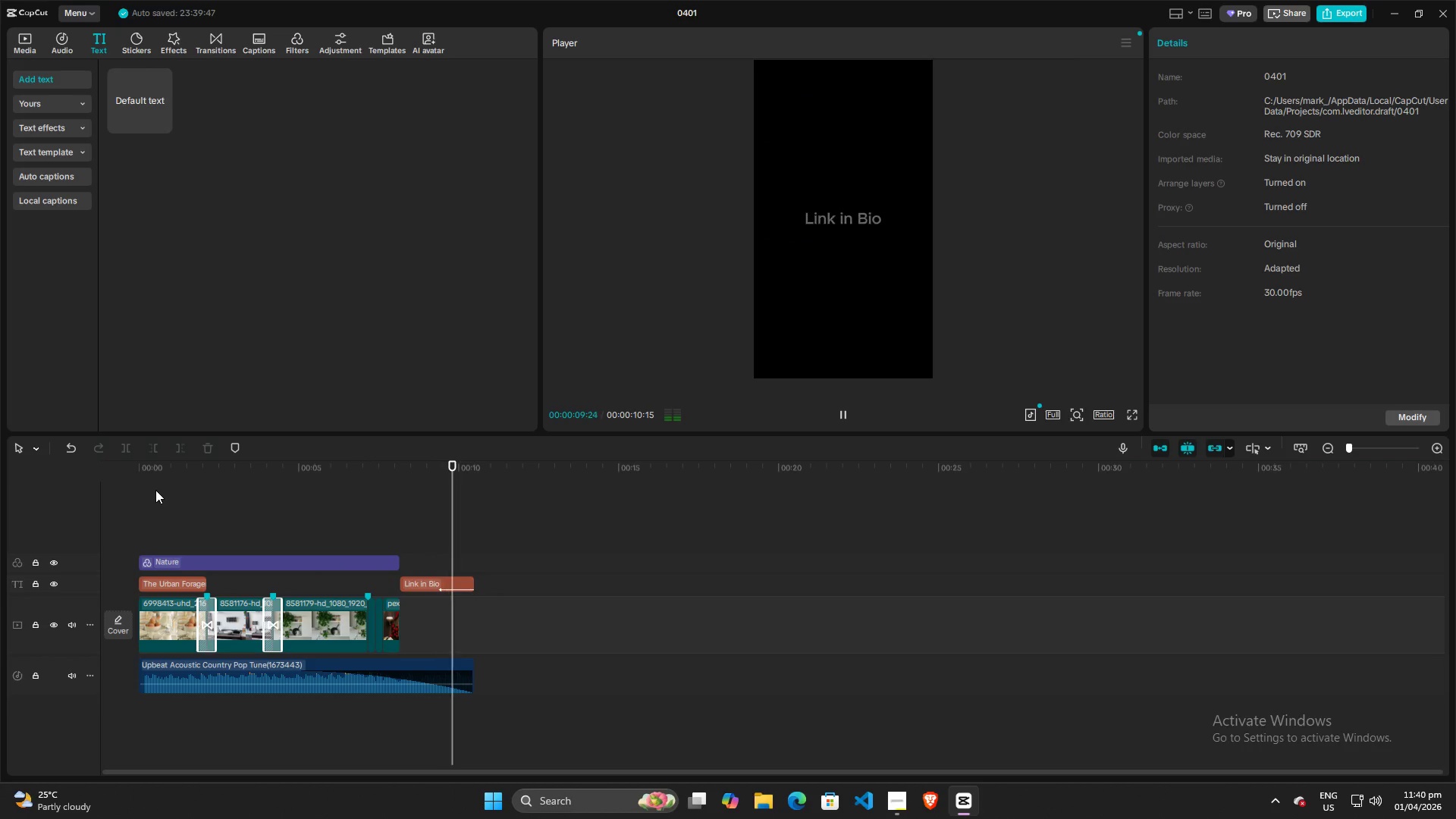 
left_click([896, 805])